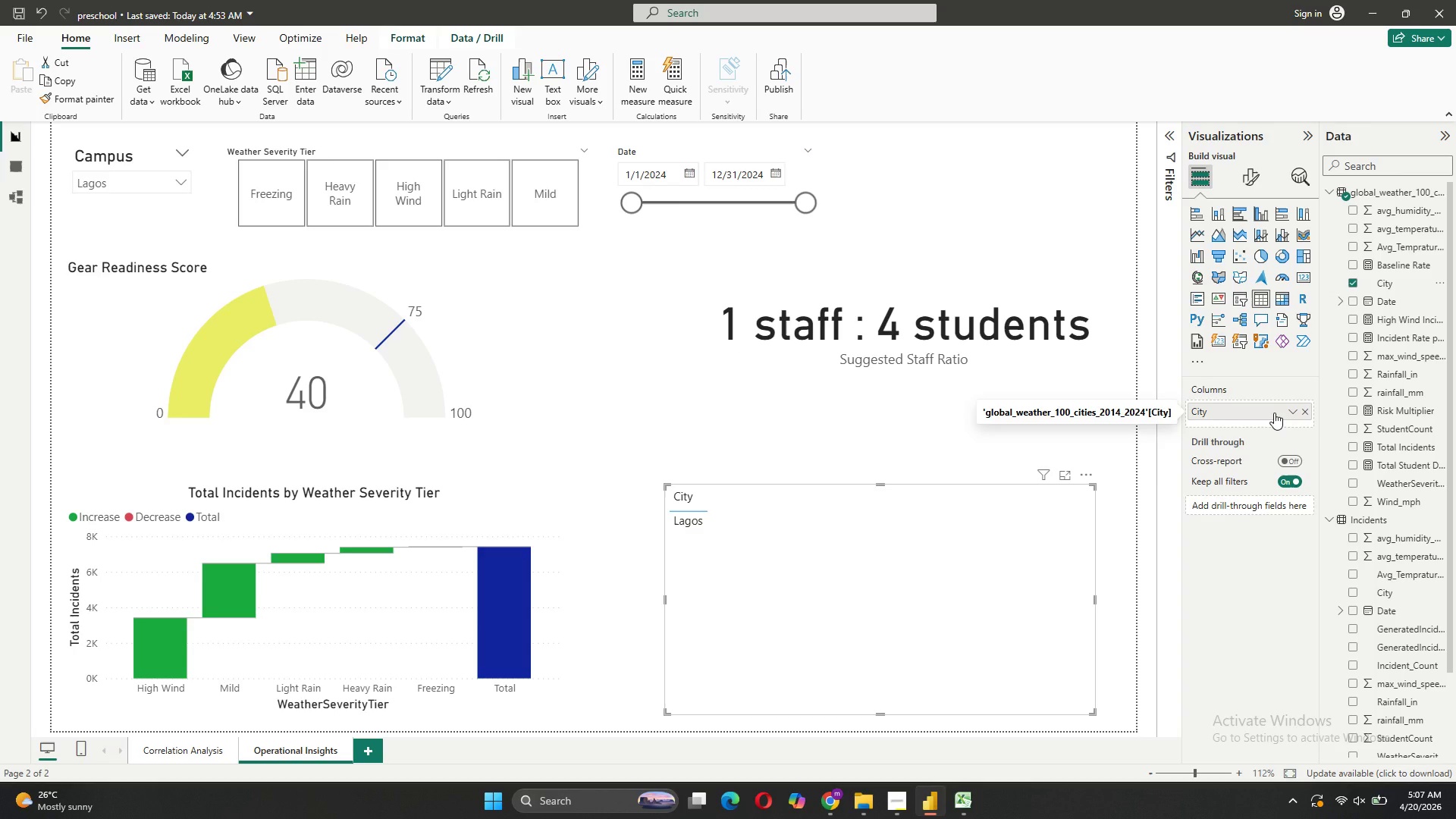 
scroll: coordinate [1386, 702], scroll_direction: down, amount: 4.0
 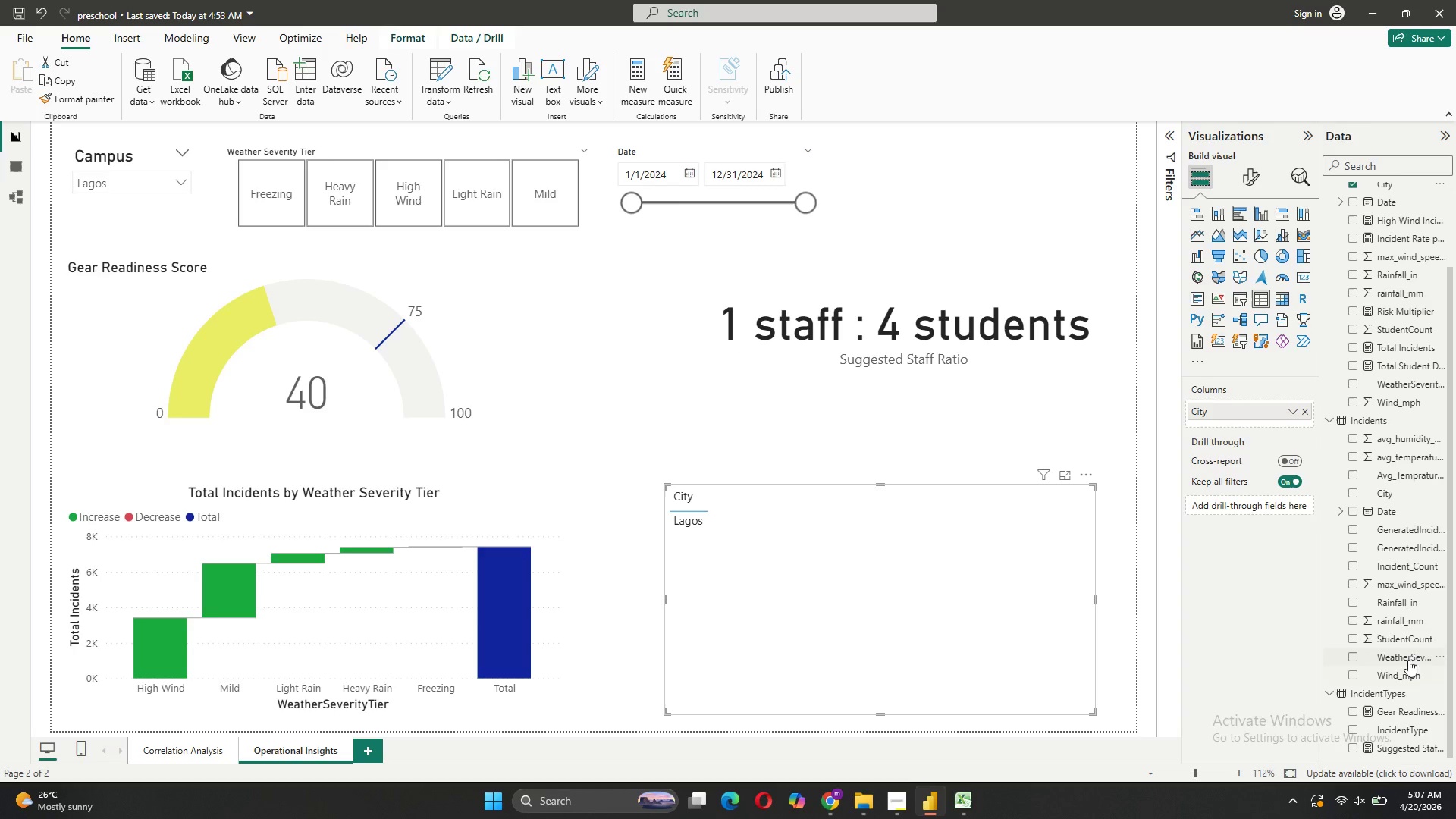 
left_click_drag(start_coordinate=[1412, 652], to_coordinate=[1272, 413])
 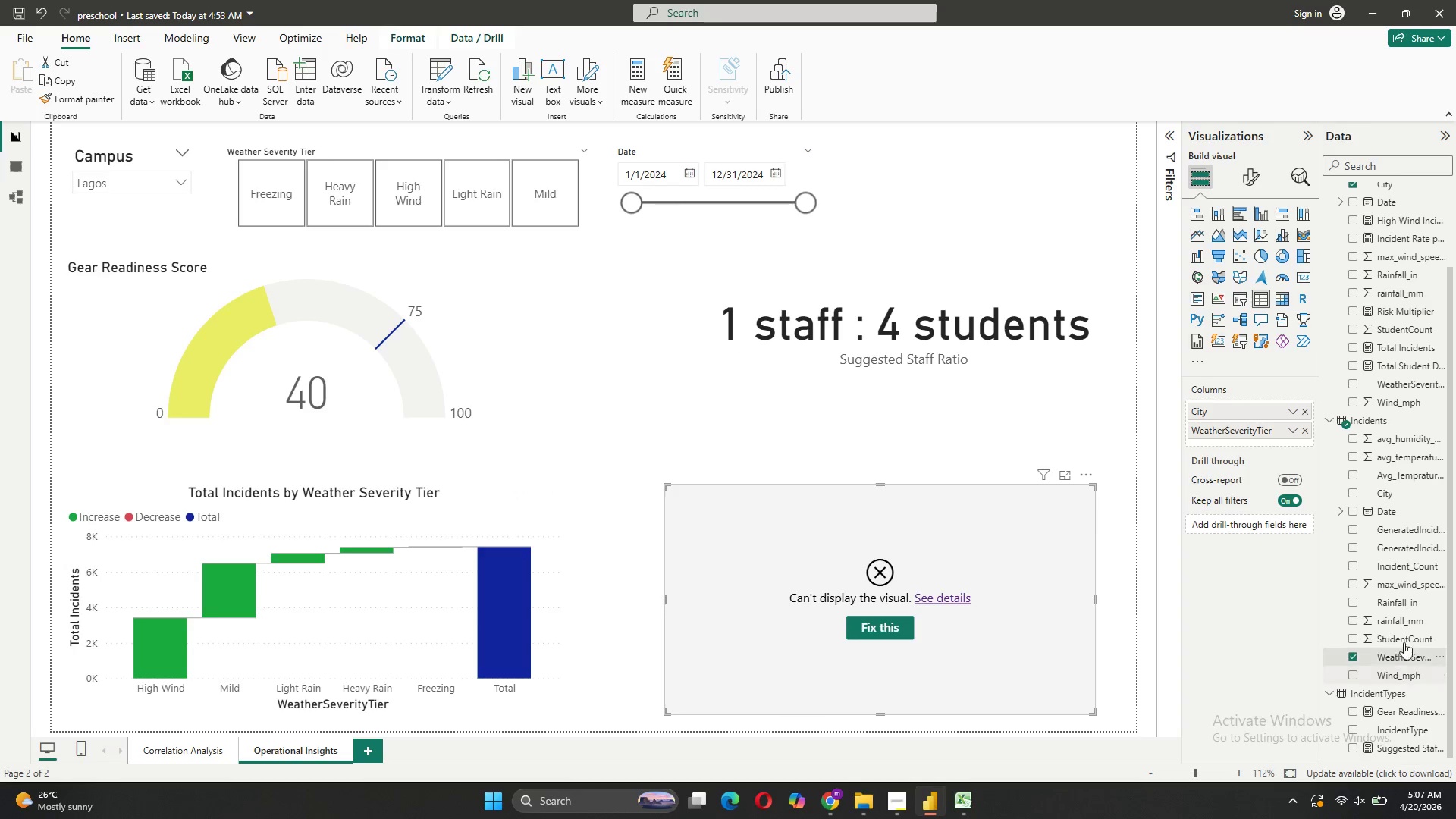 
wait(5.52)
 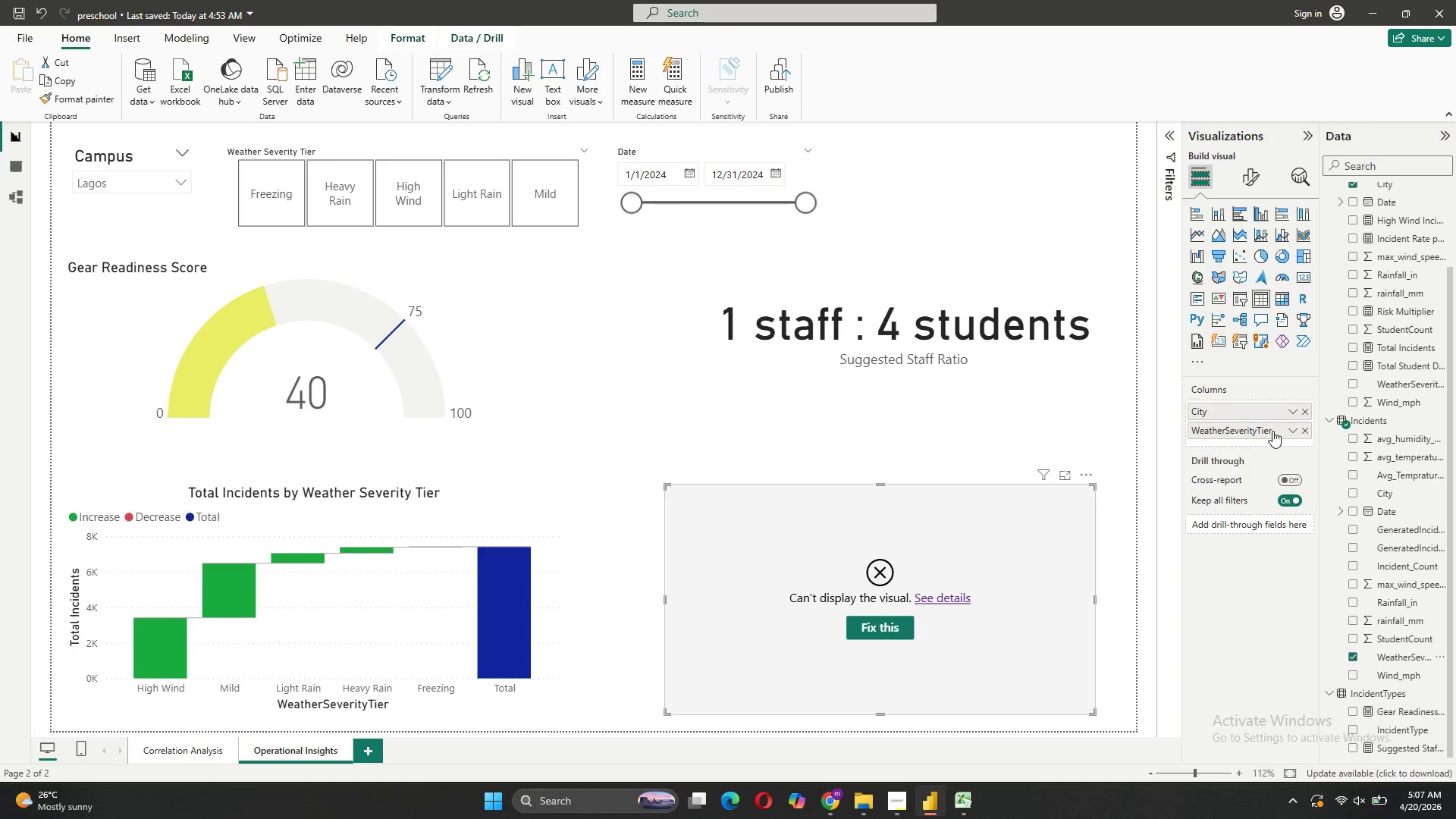 
left_click_drag(start_coordinate=[1423, 382], to_coordinate=[1279, 438])
 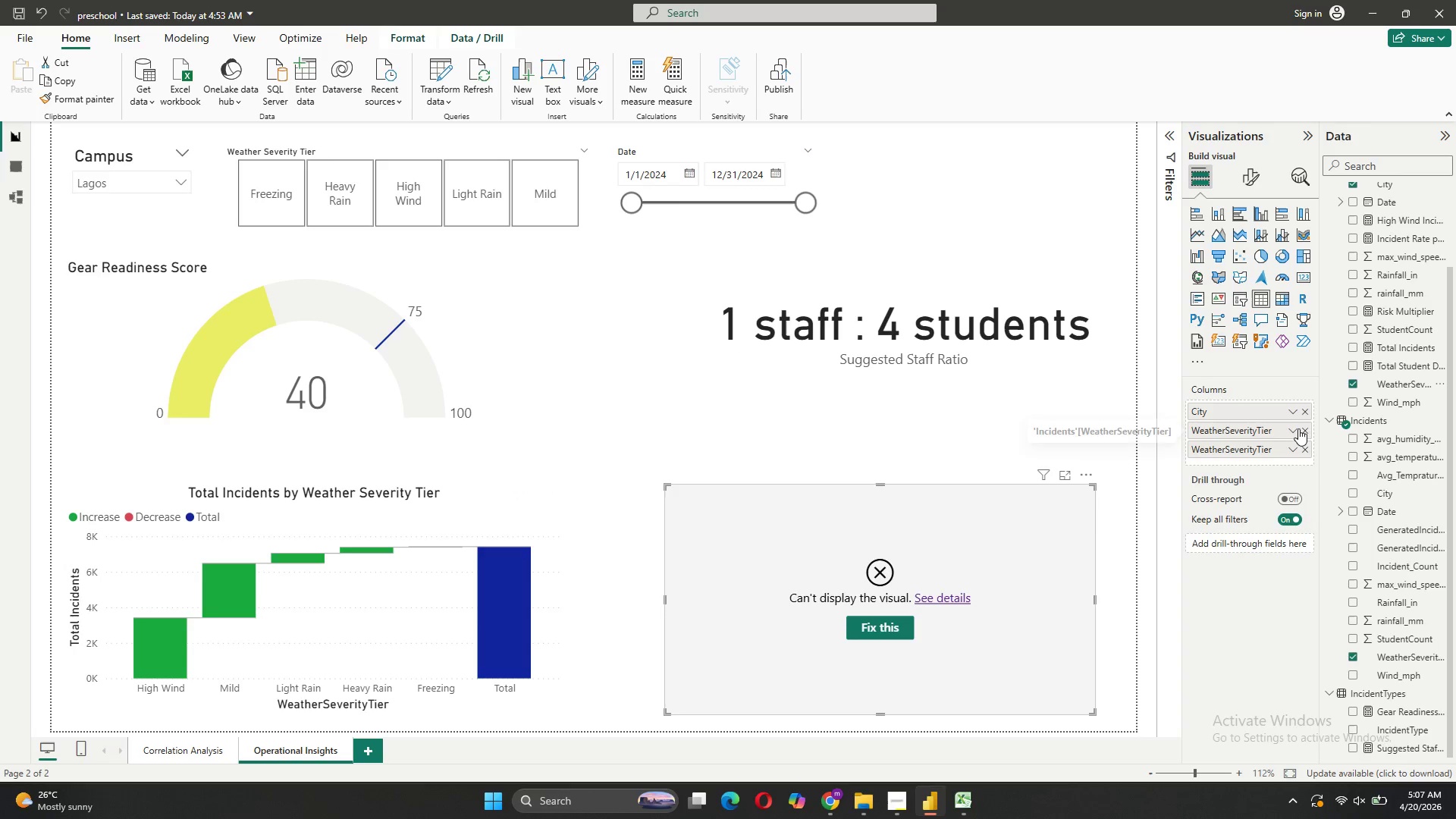 
left_click([1303, 428])
 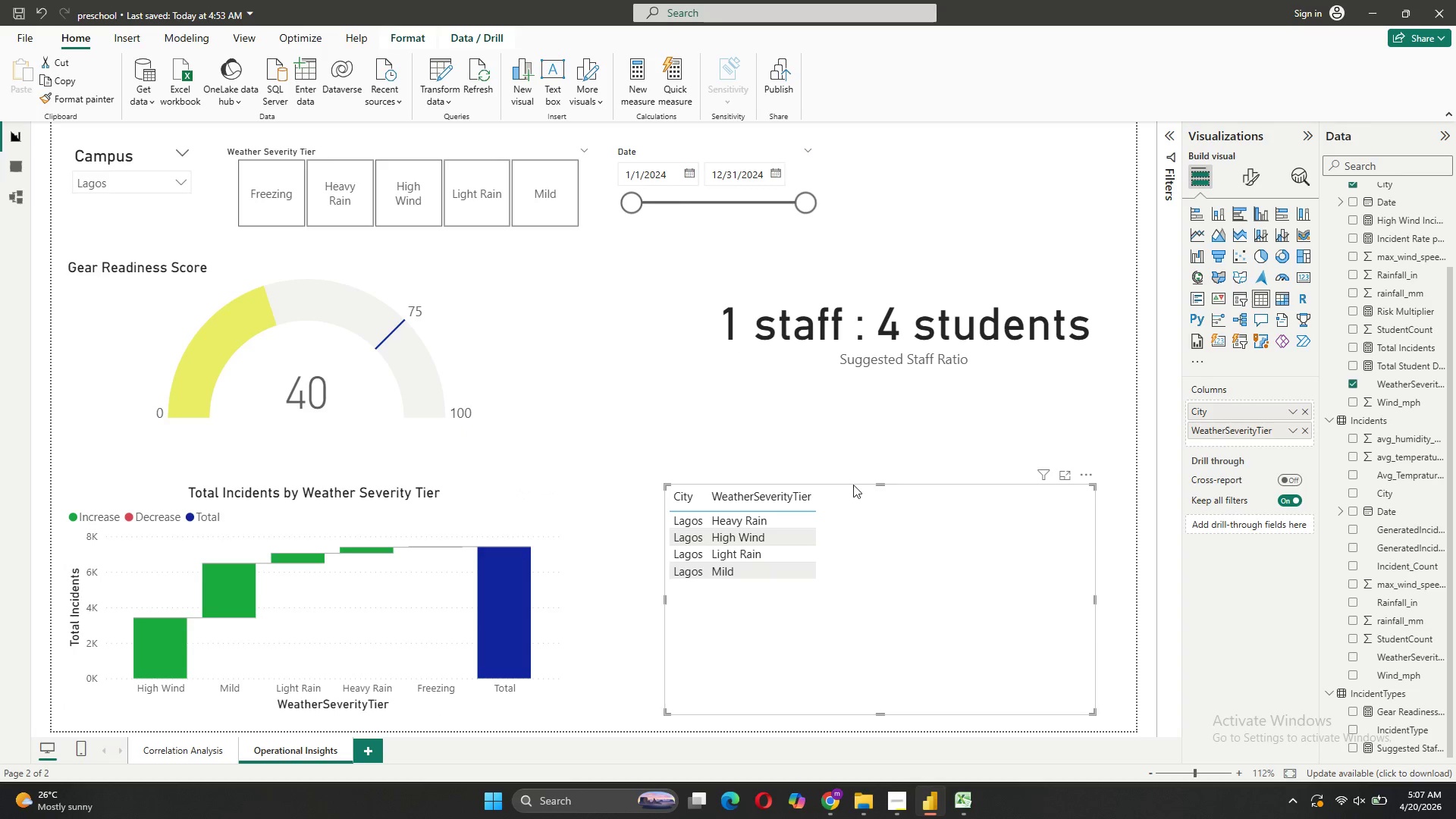 
wait(5.42)
 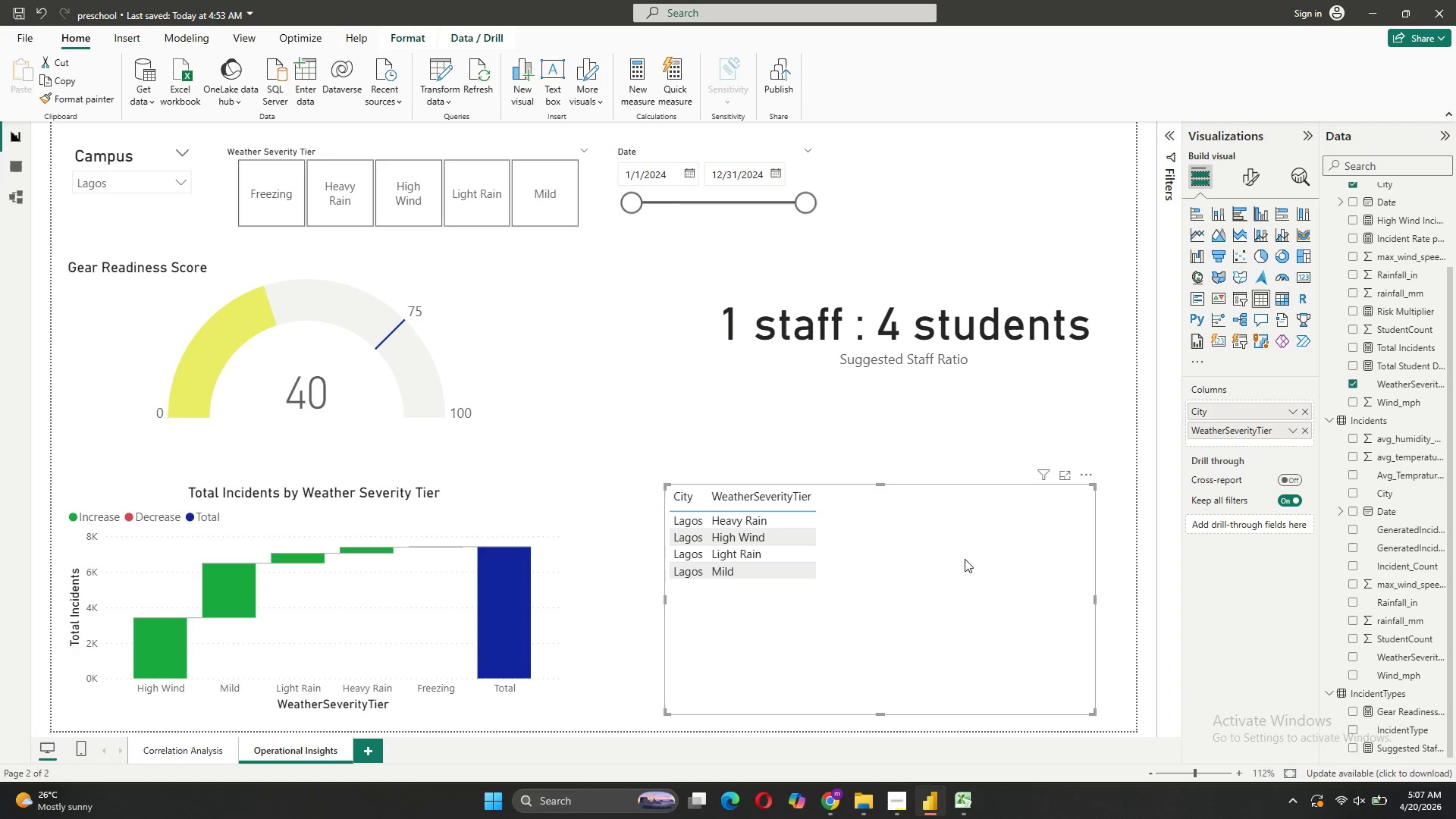 
left_click([536, 703])
 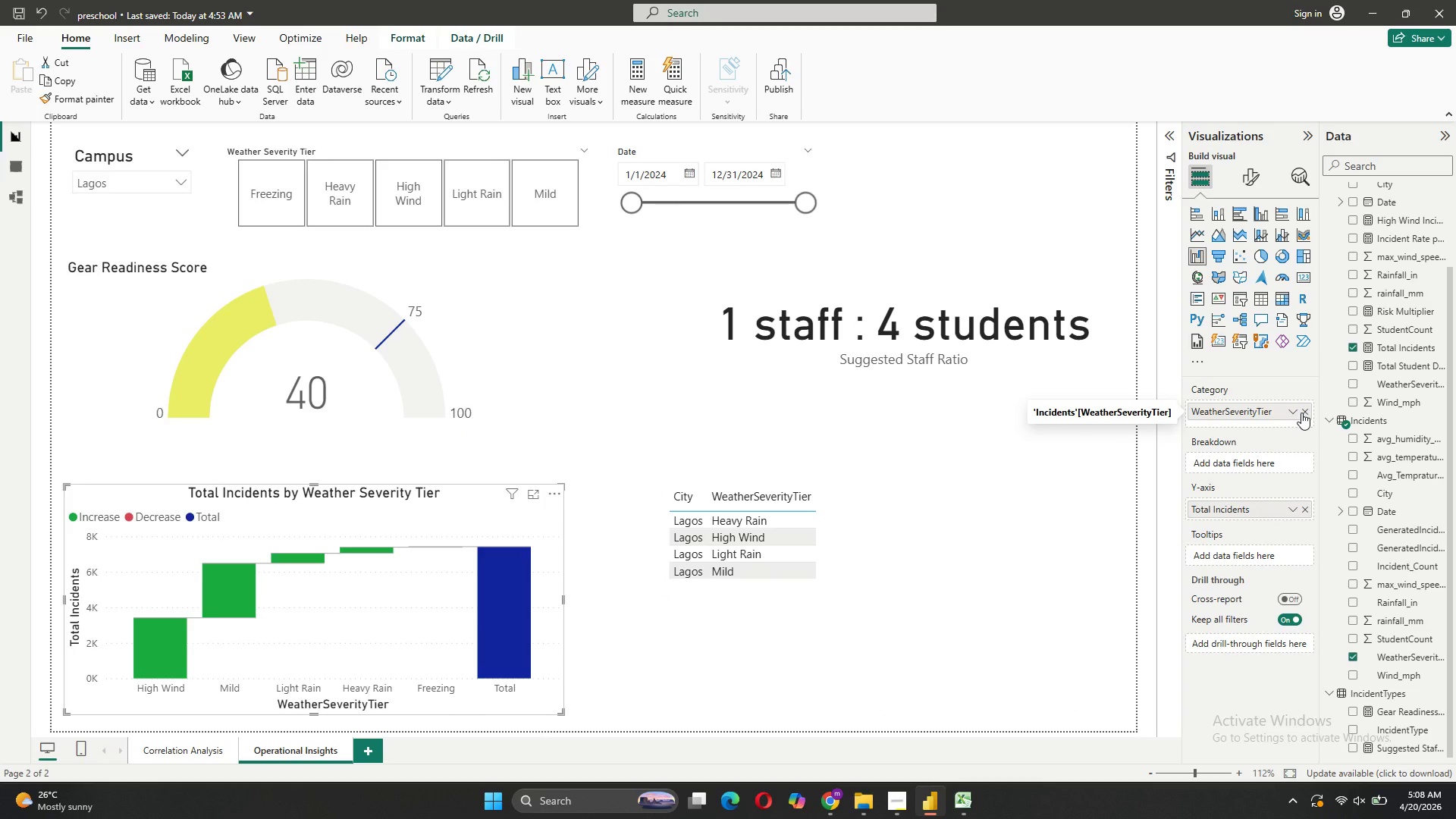 
left_click([1301, 413])
 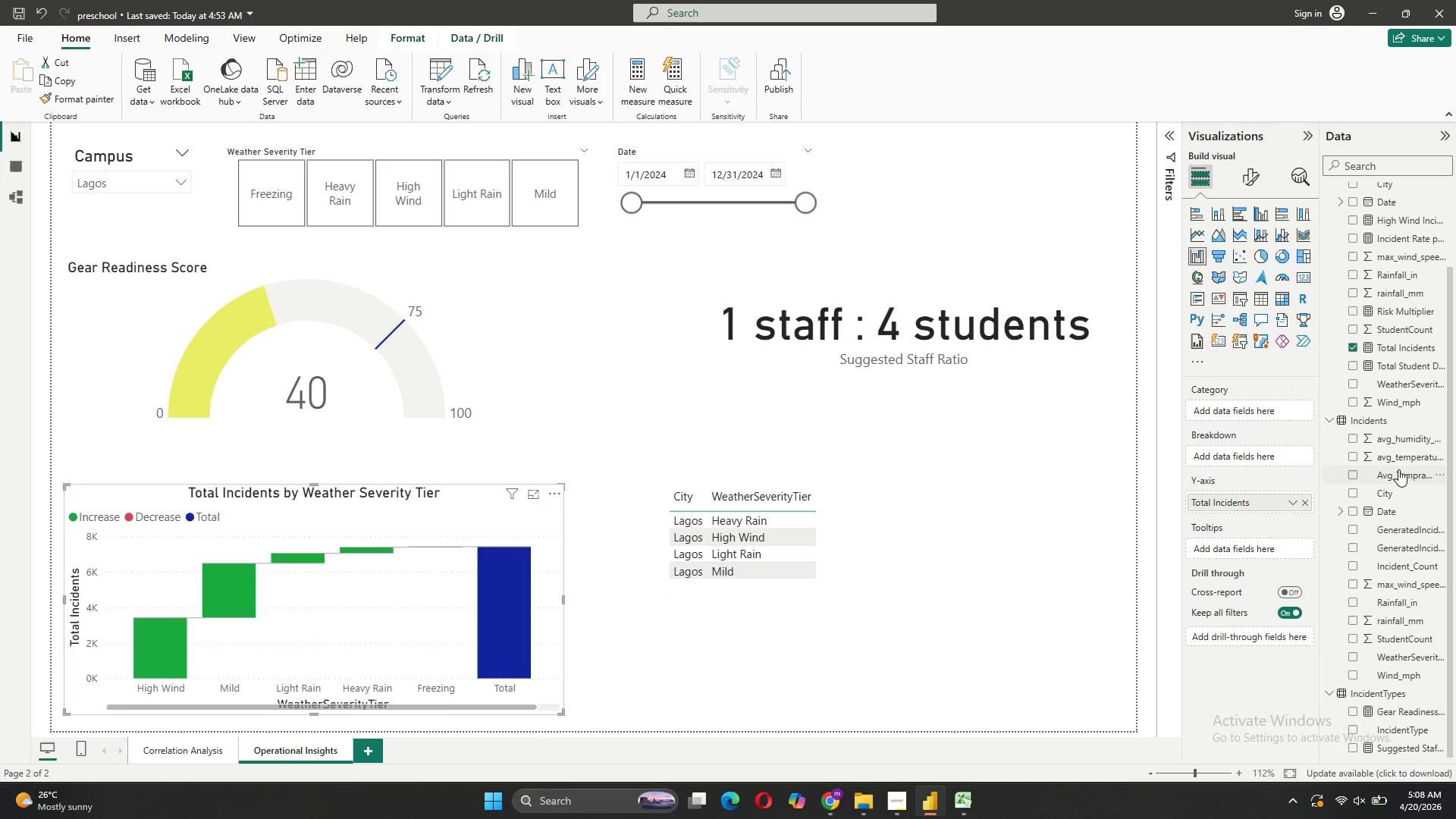 
left_click_drag(start_coordinate=[1401, 385], to_coordinate=[1254, 413])
 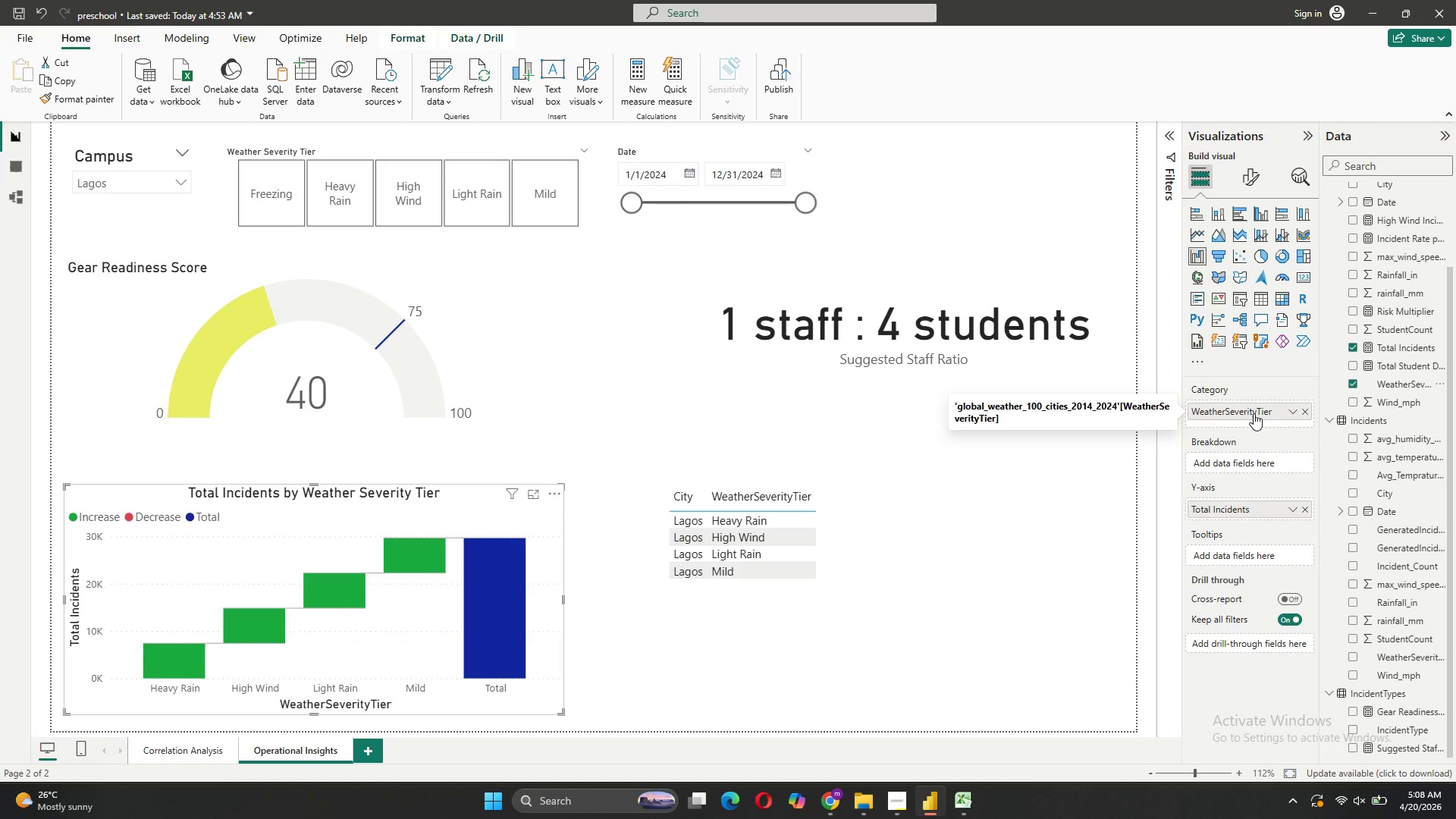 
wait(10.7)
 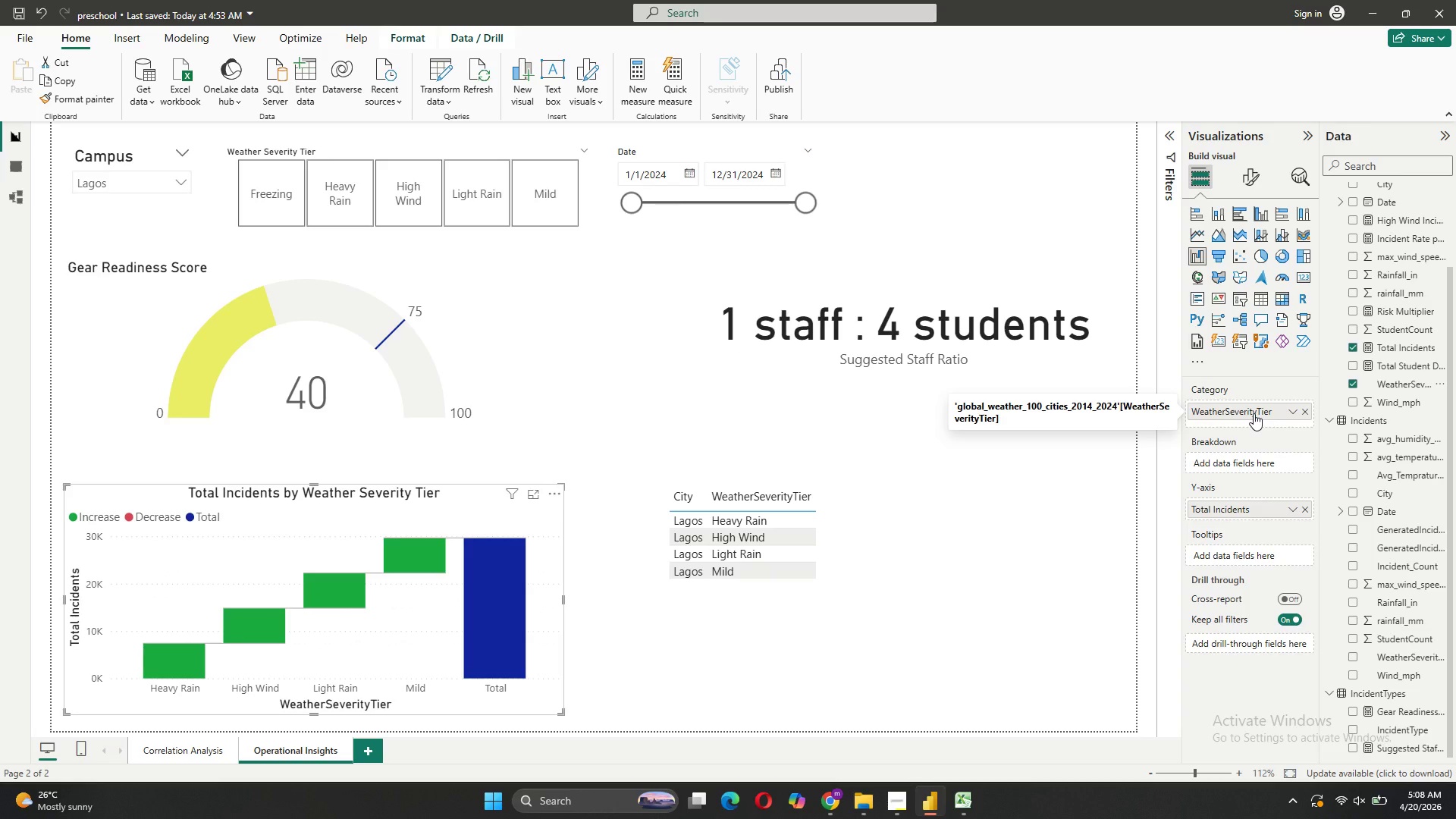 
left_click([183, 183])
 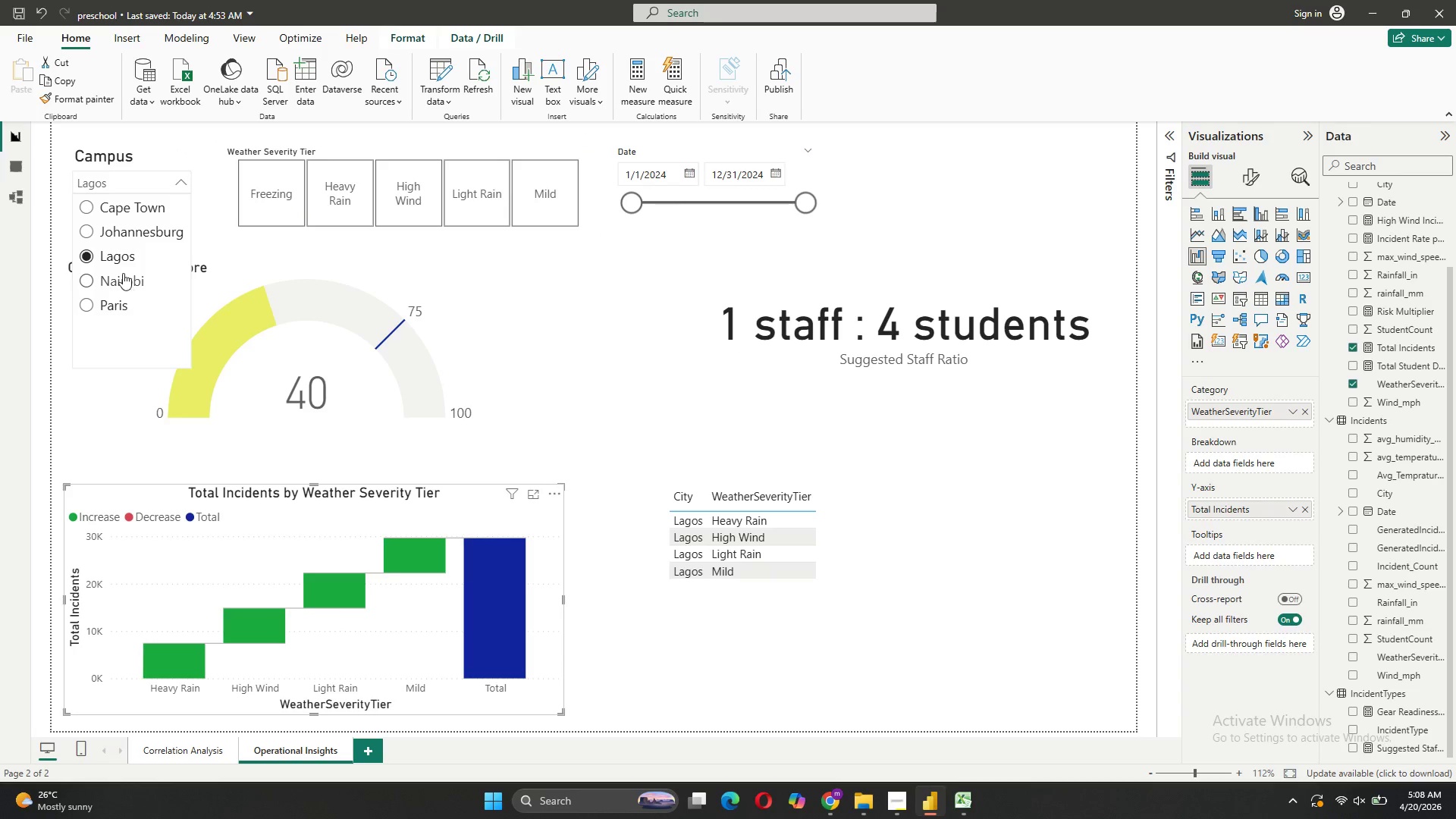 
left_click([119, 263])
 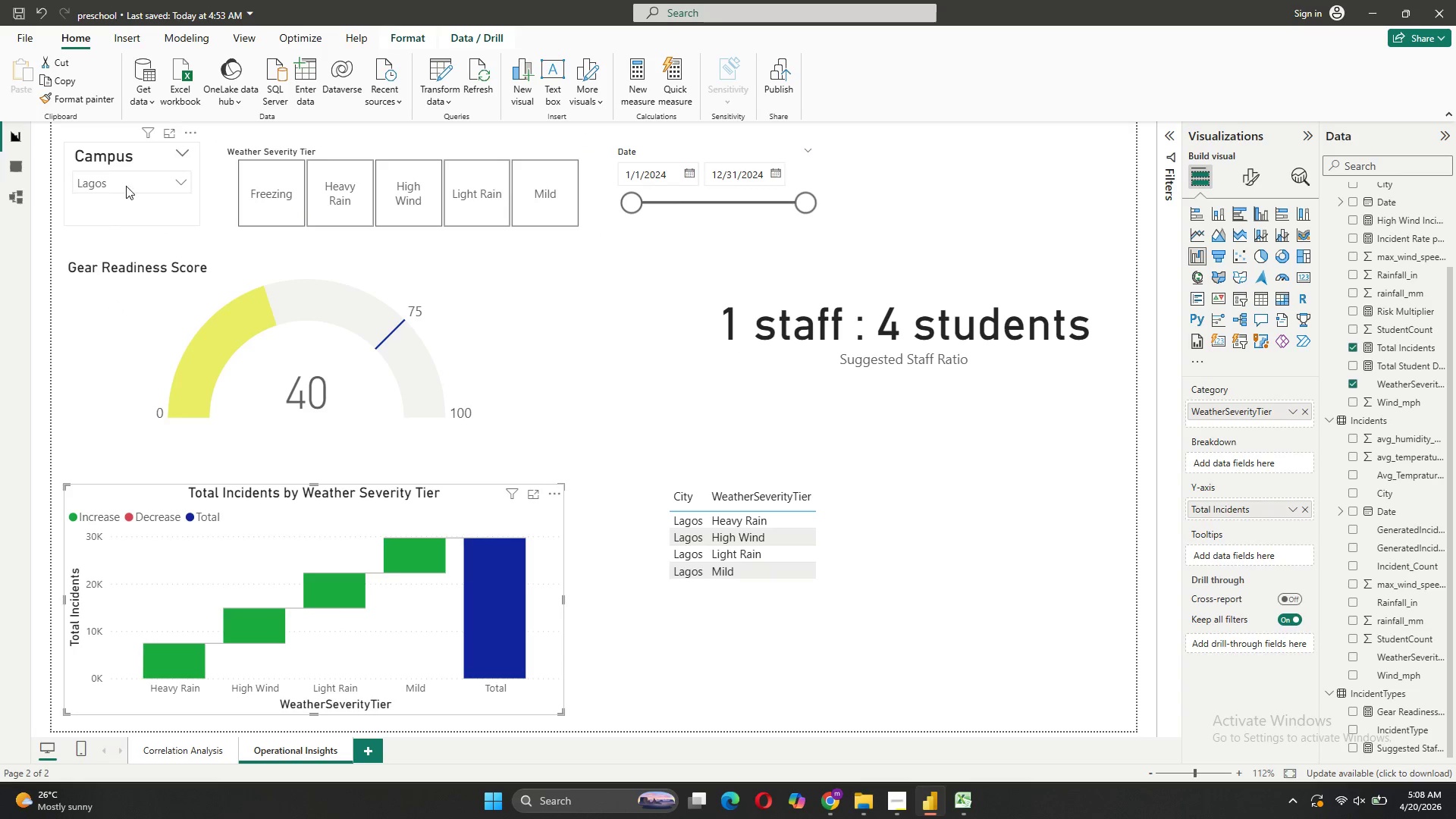 
left_click([127, 181])
 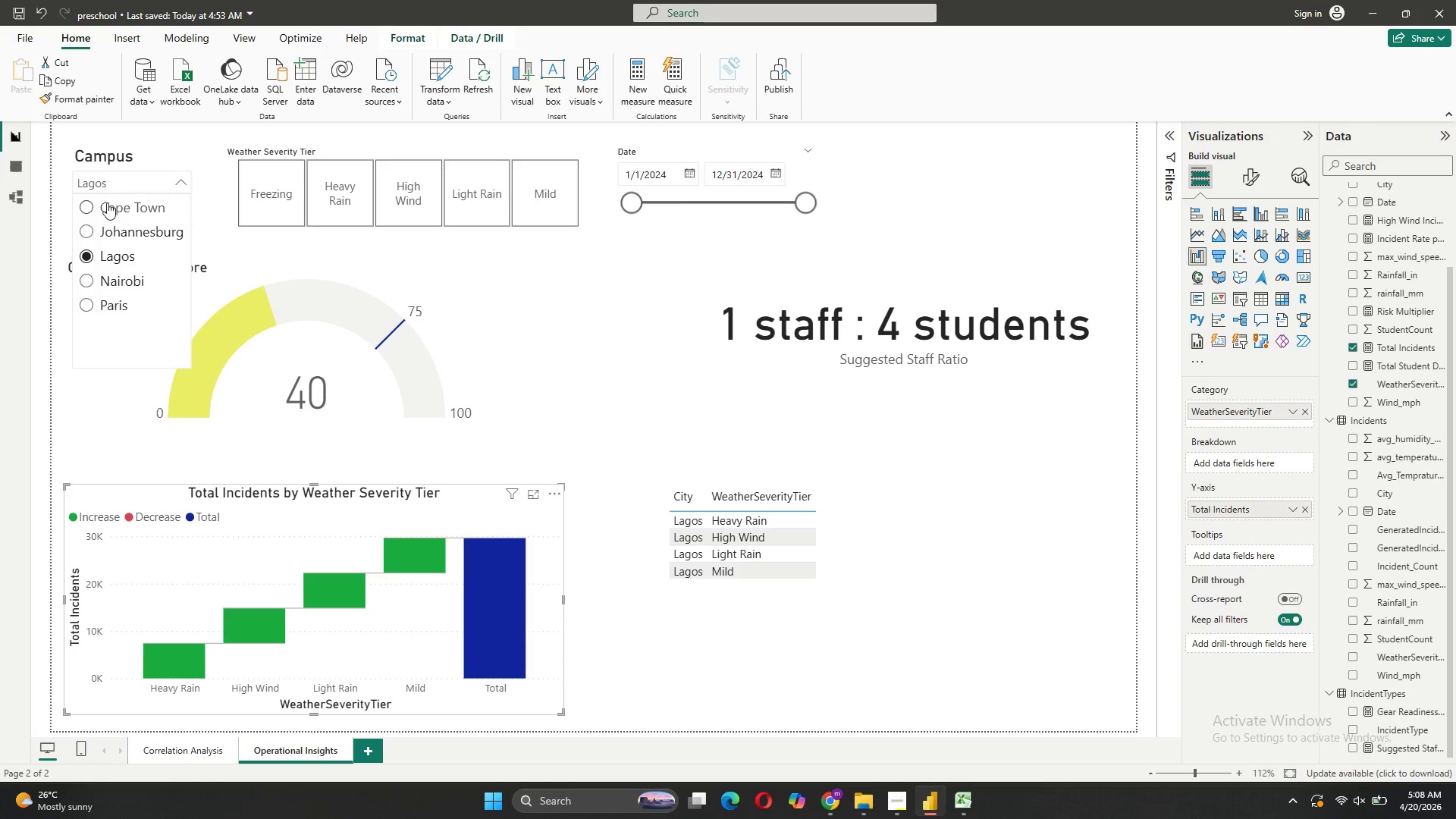 
left_click([105, 207])
 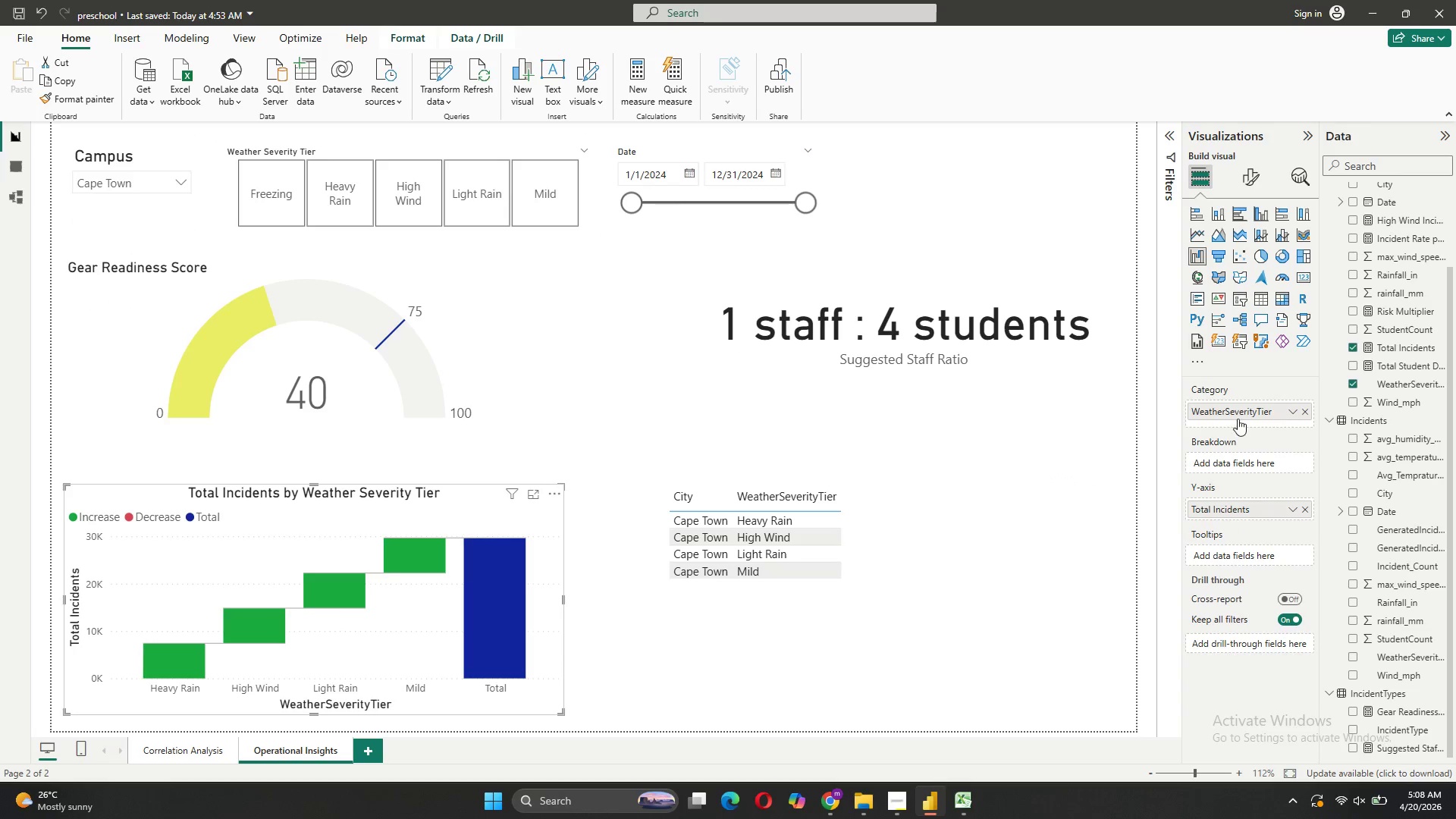 
wait(7.41)
 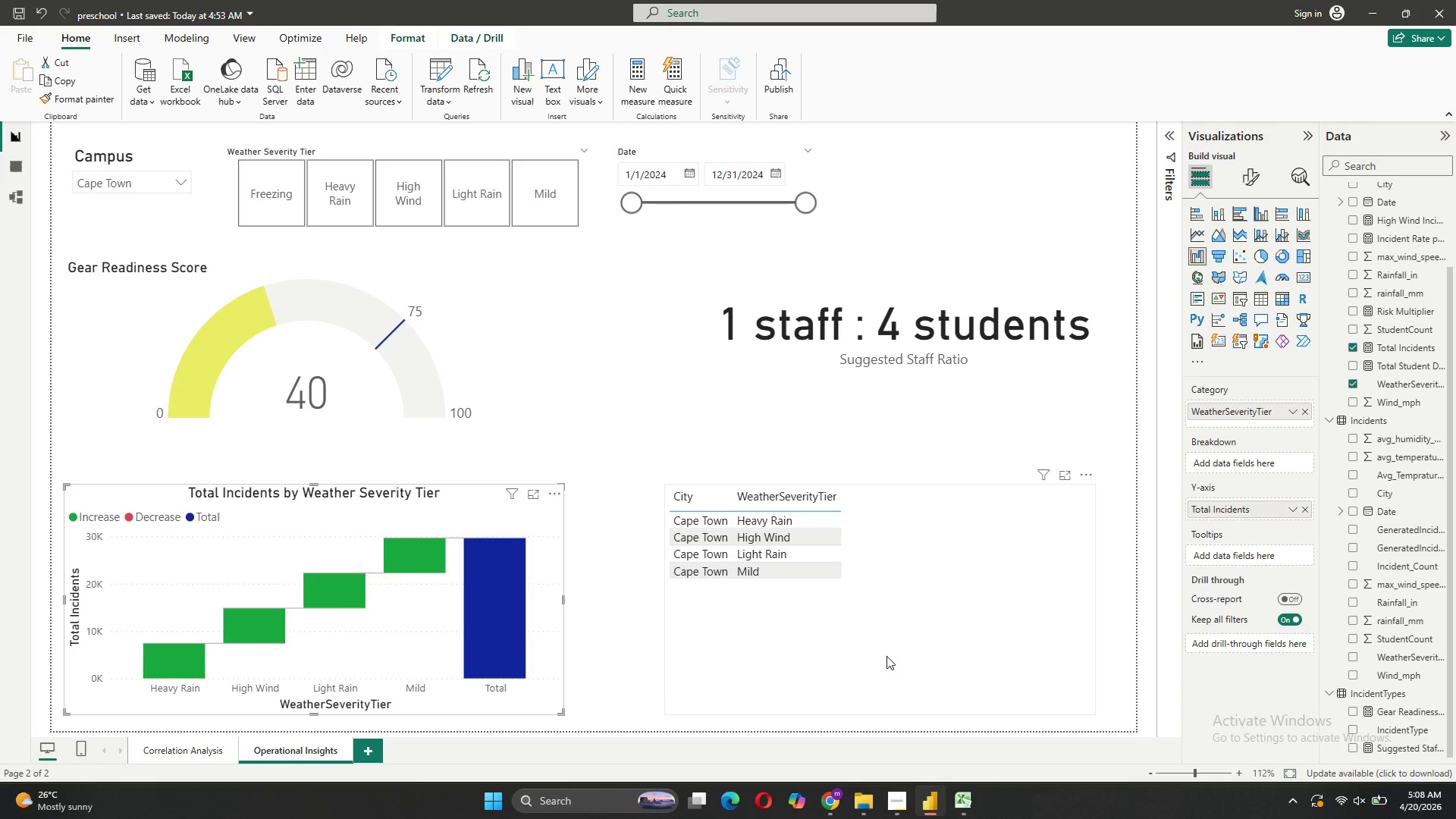 
left_click([985, 569])
 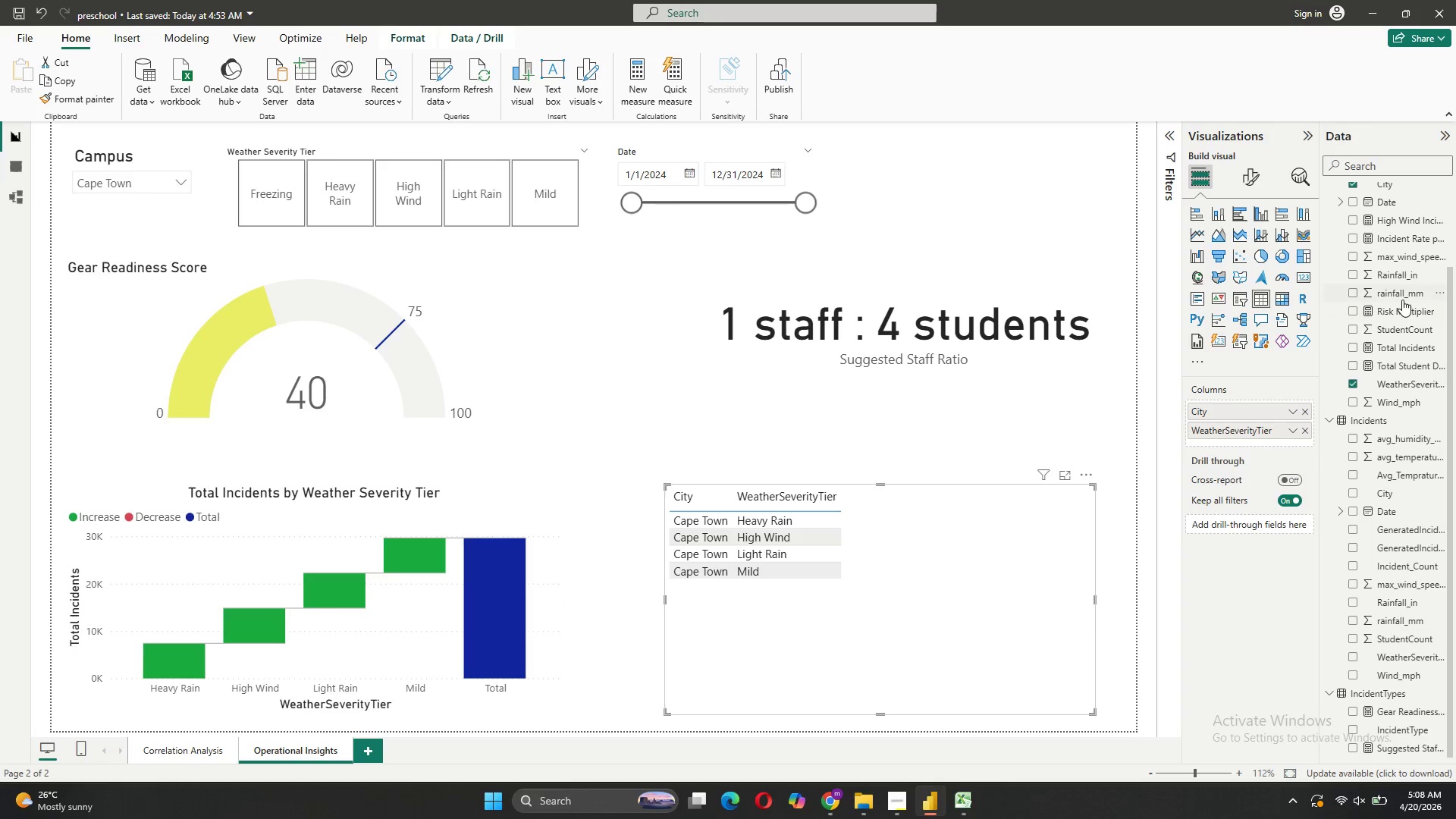 
wait(5.78)
 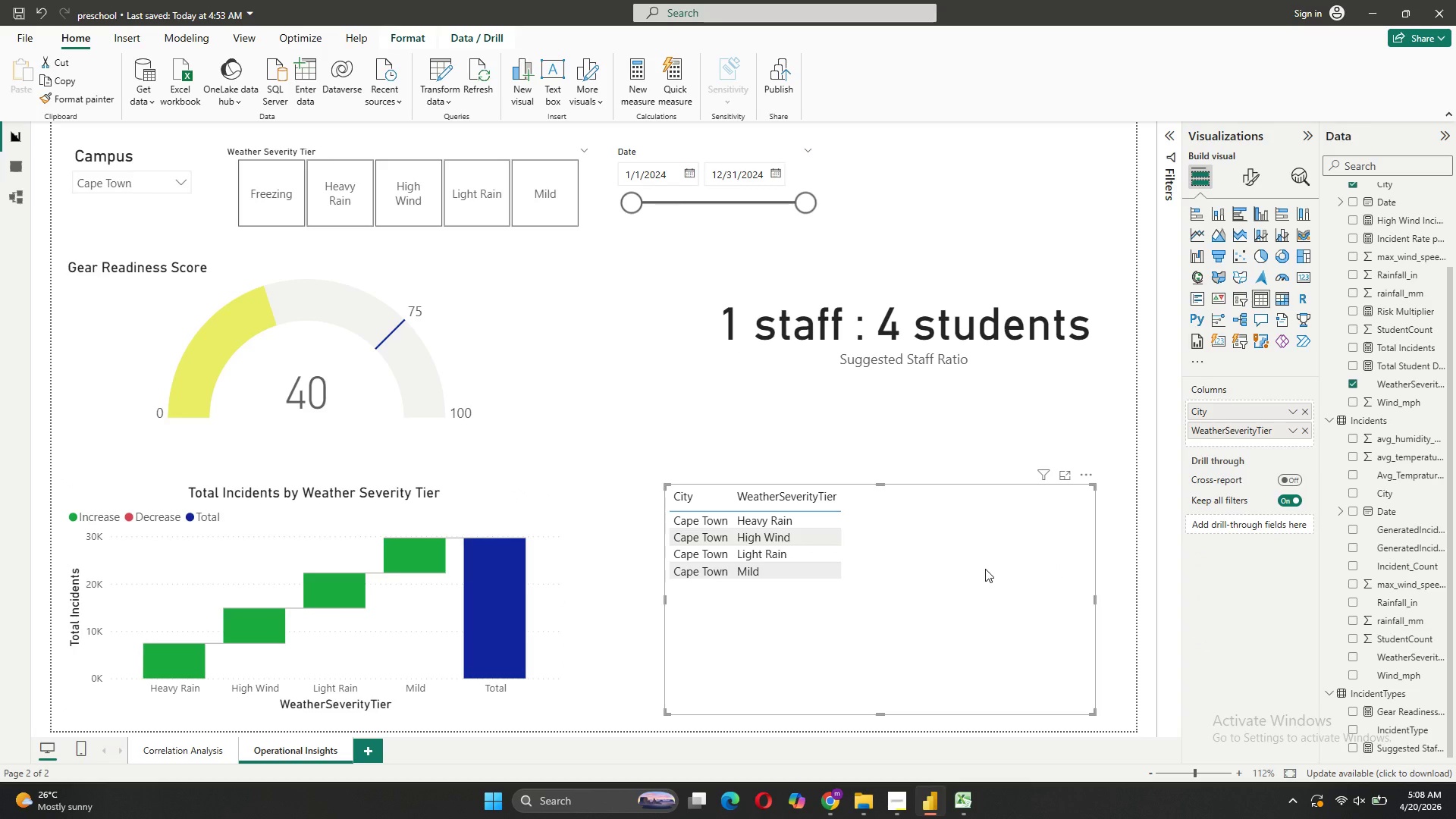 
left_click_drag(start_coordinate=[1401, 348], to_coordinate=[1267, 441])
 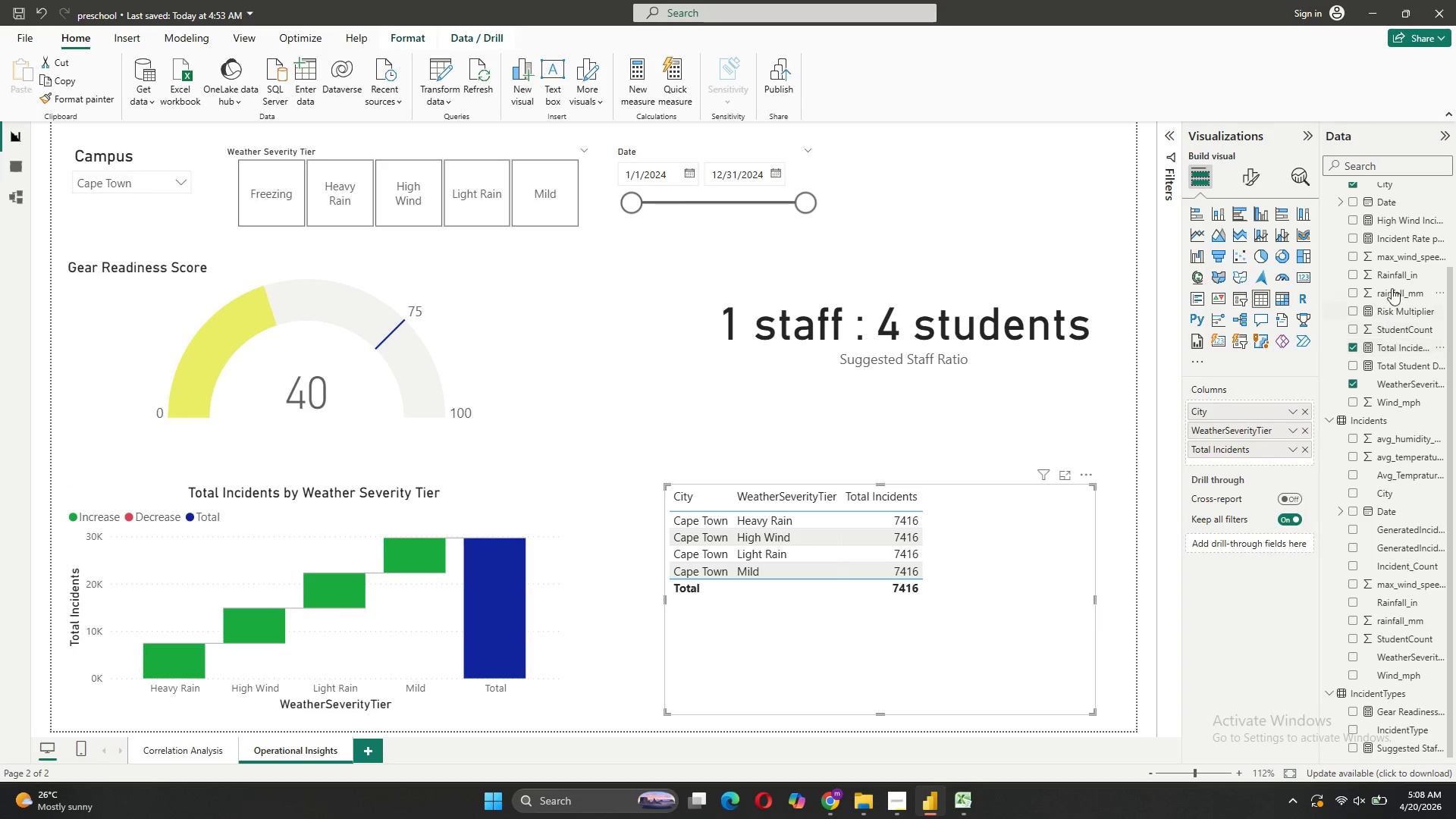 
left_click_drag(start_coordinate=[1405, 234], to_coordinate=[1263, 460])
 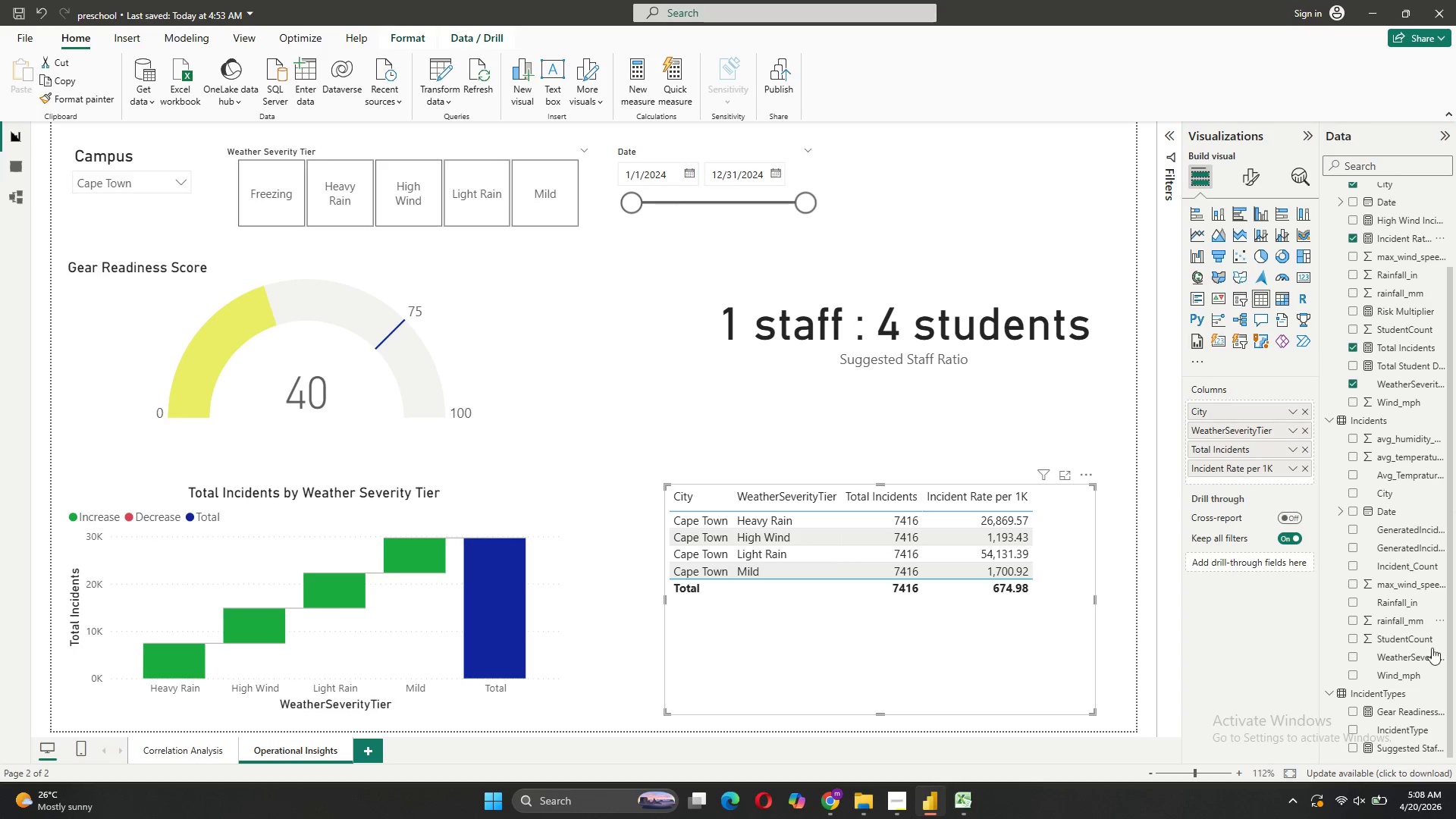 
left_click_drag(start_coordinate=[1378, 748], to_coordinate=[1235, 483])
 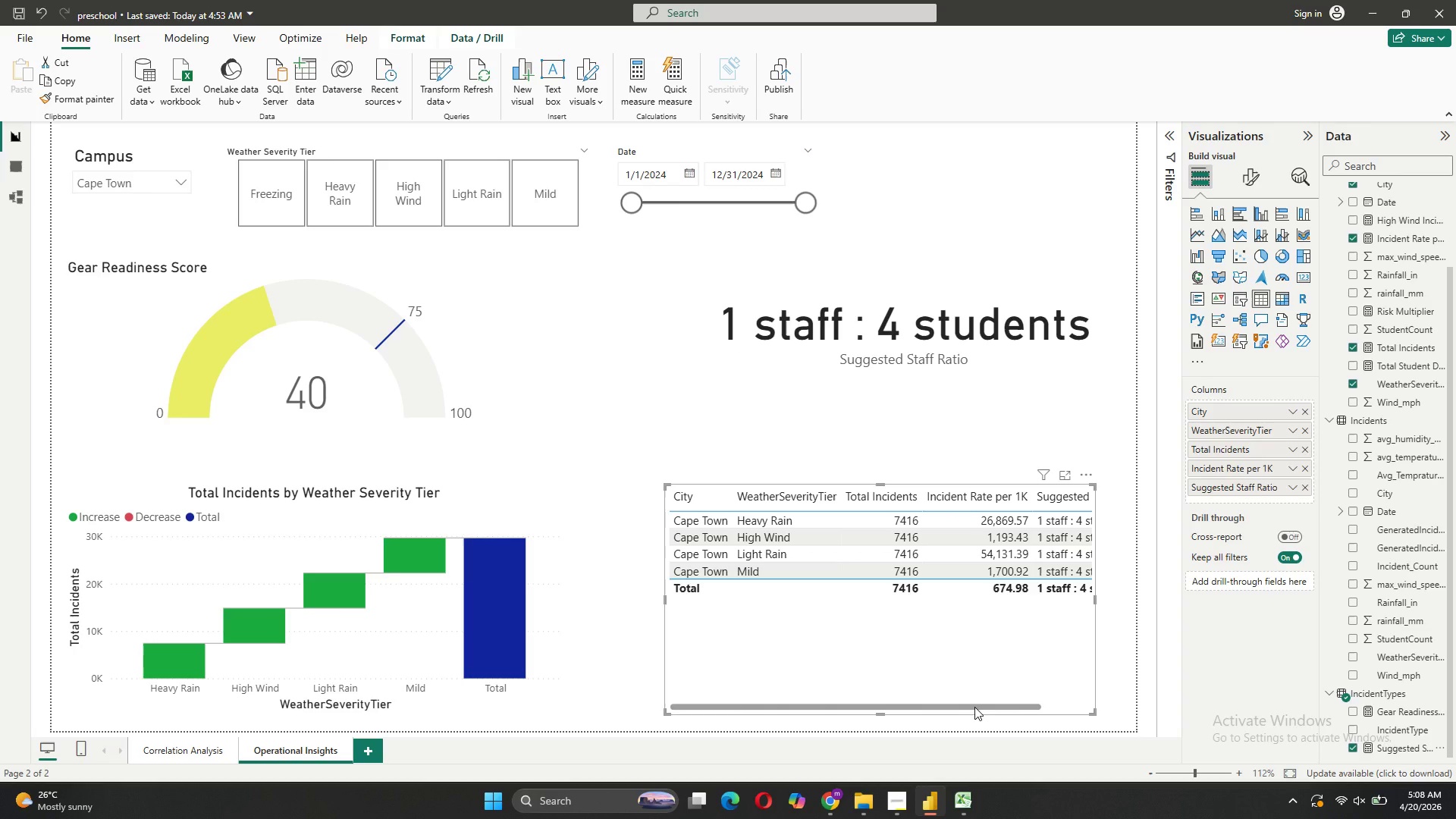 
wait(6.48)
 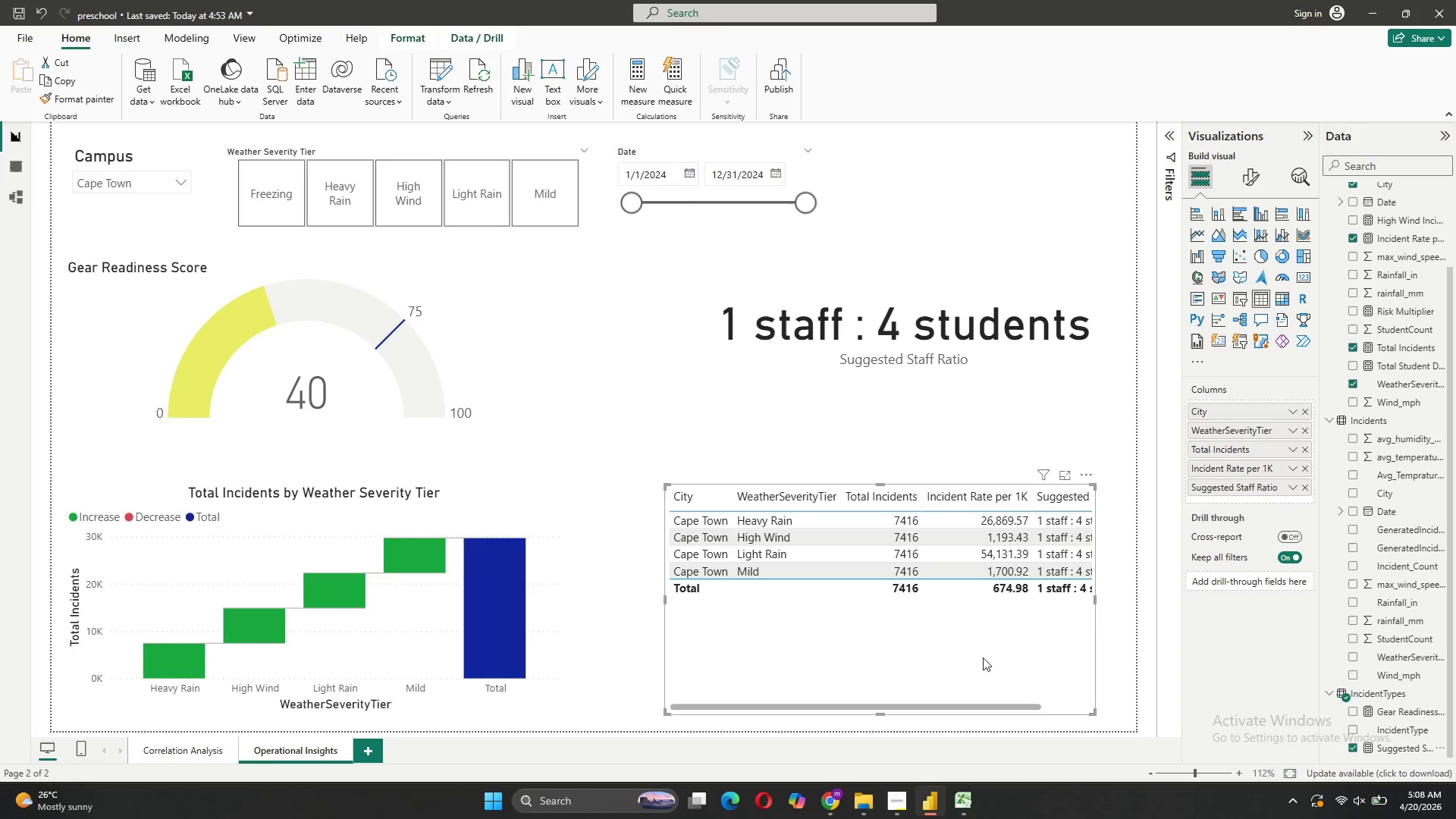 
left_click_drag(start_coordinate=[974, 707], to_coordinate=[953, 706])
 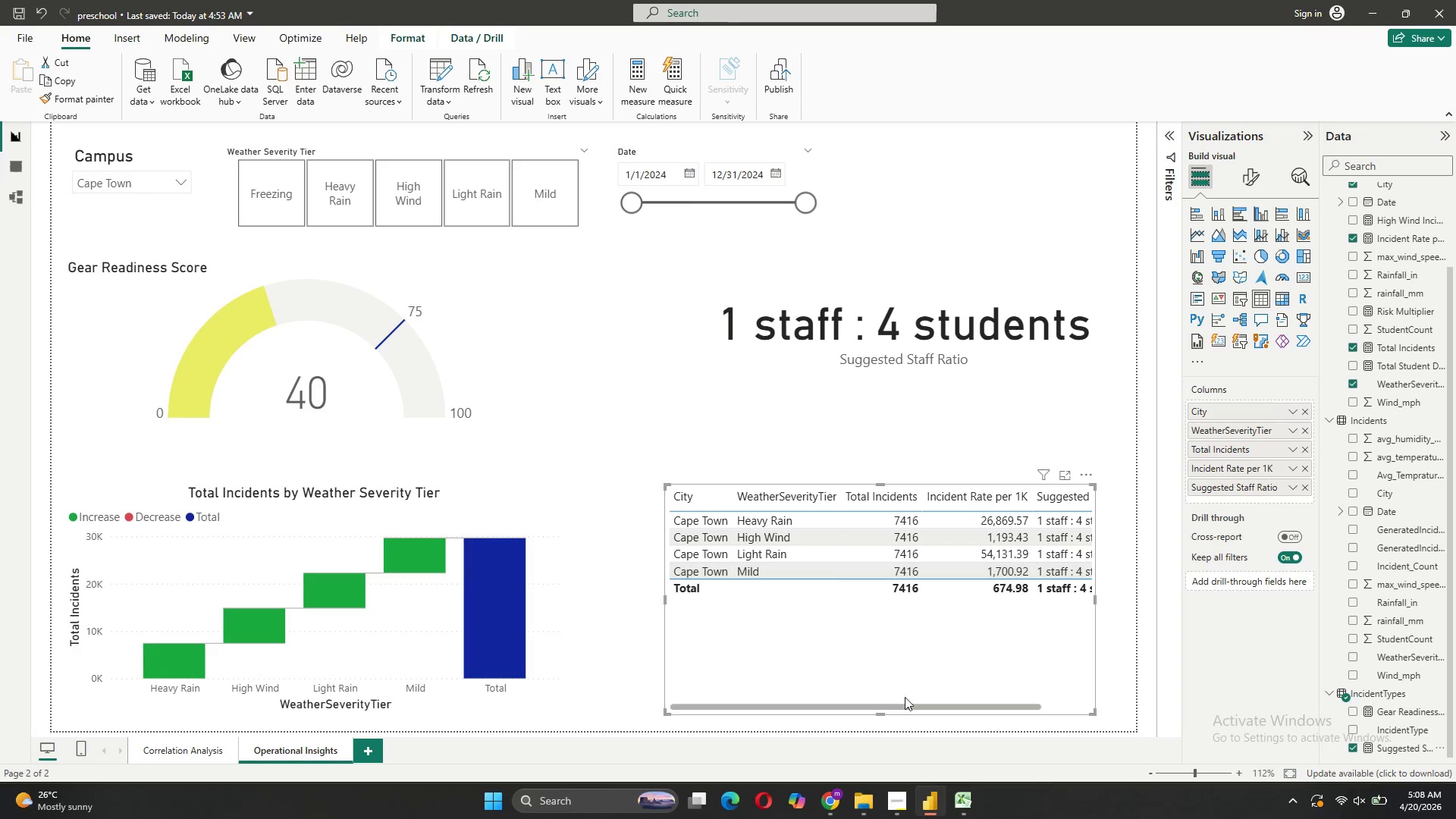 
wait(5.03)
 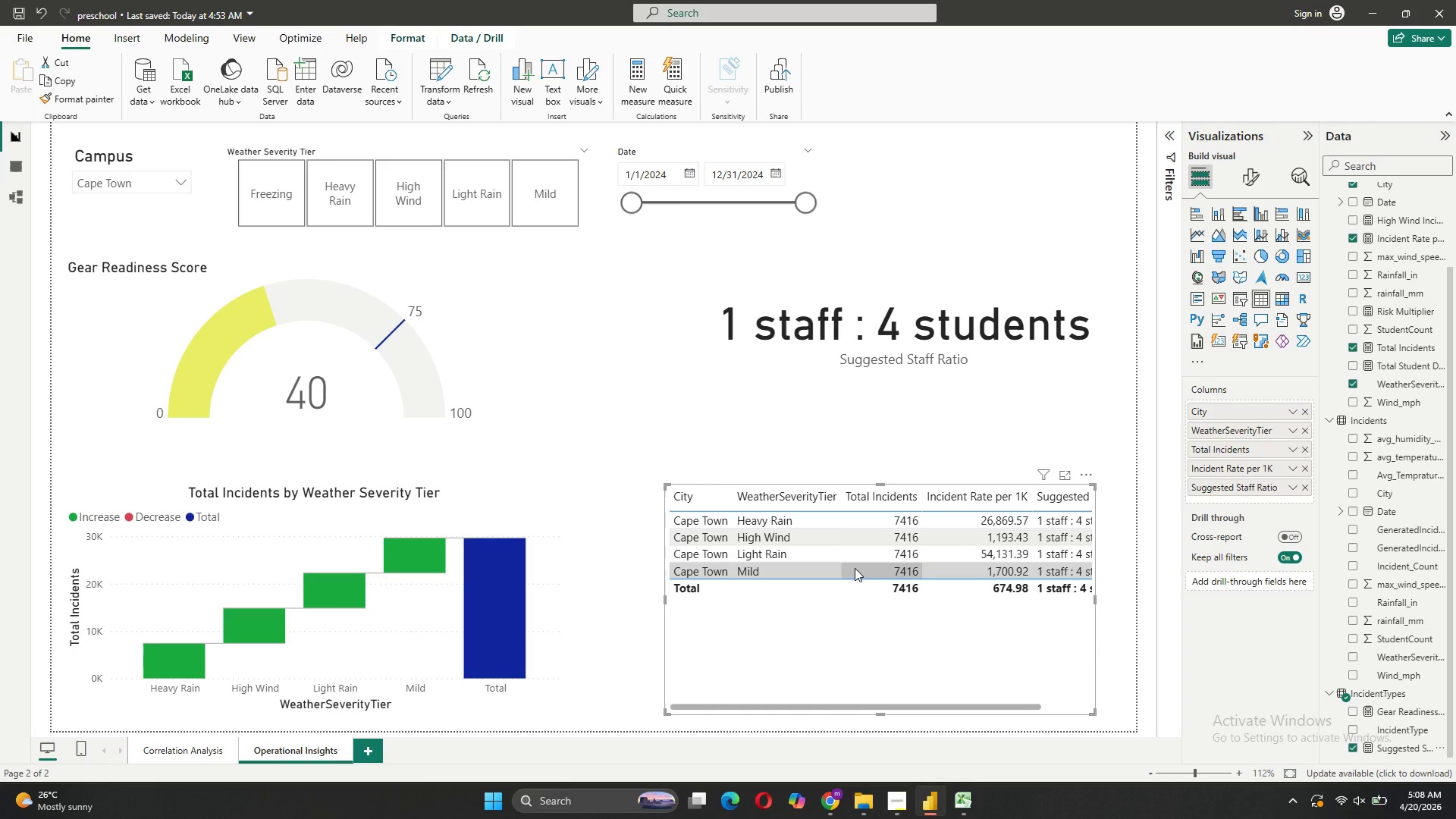 
left_click([909, 738])